 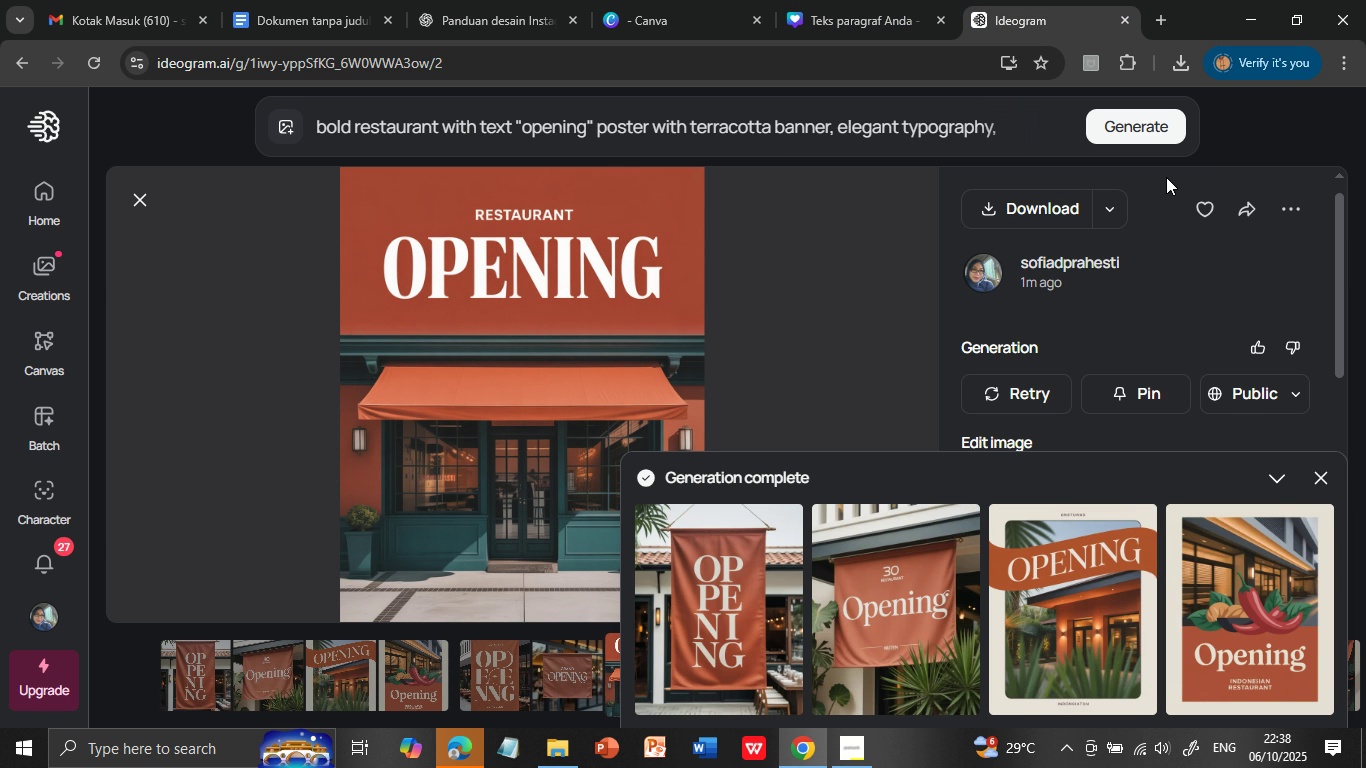 
left_click([1067, 652])
 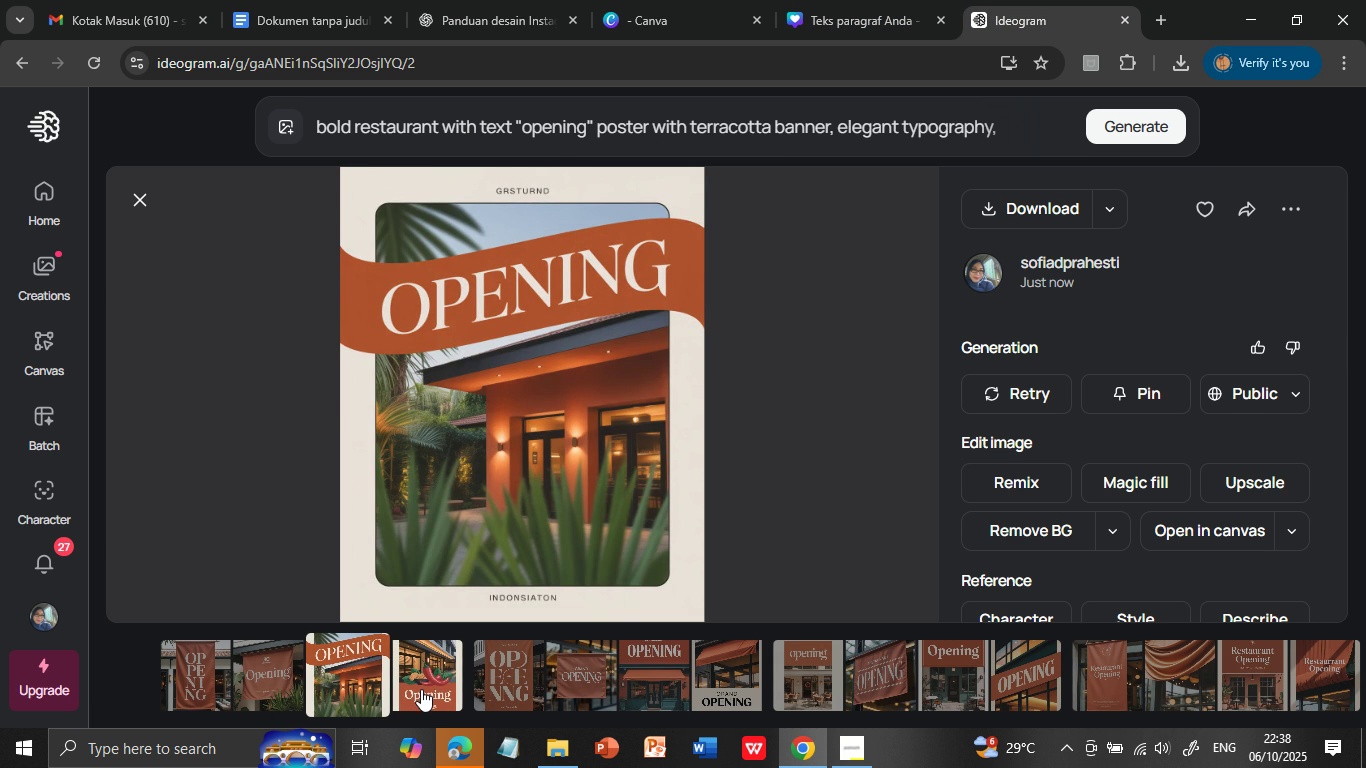 
left_click([274, 680])
 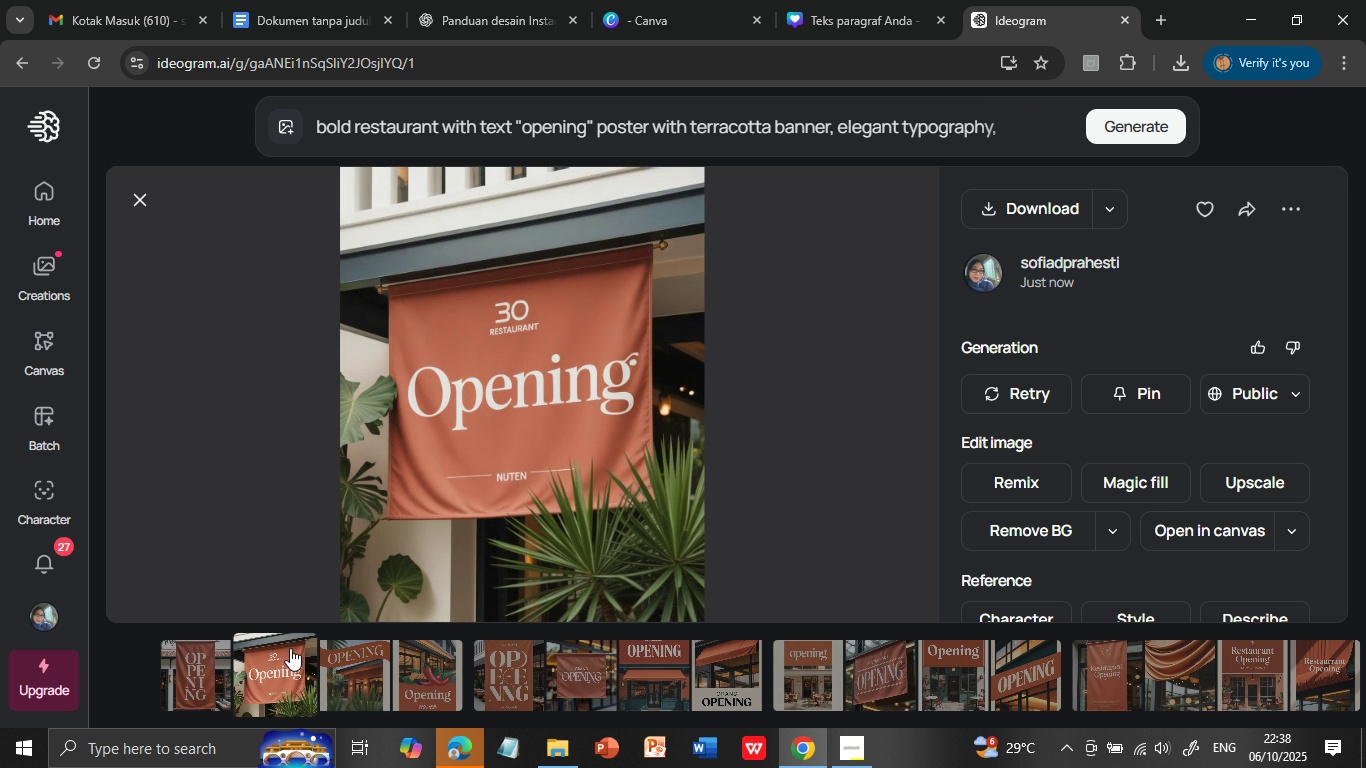 
wait(6.26)
 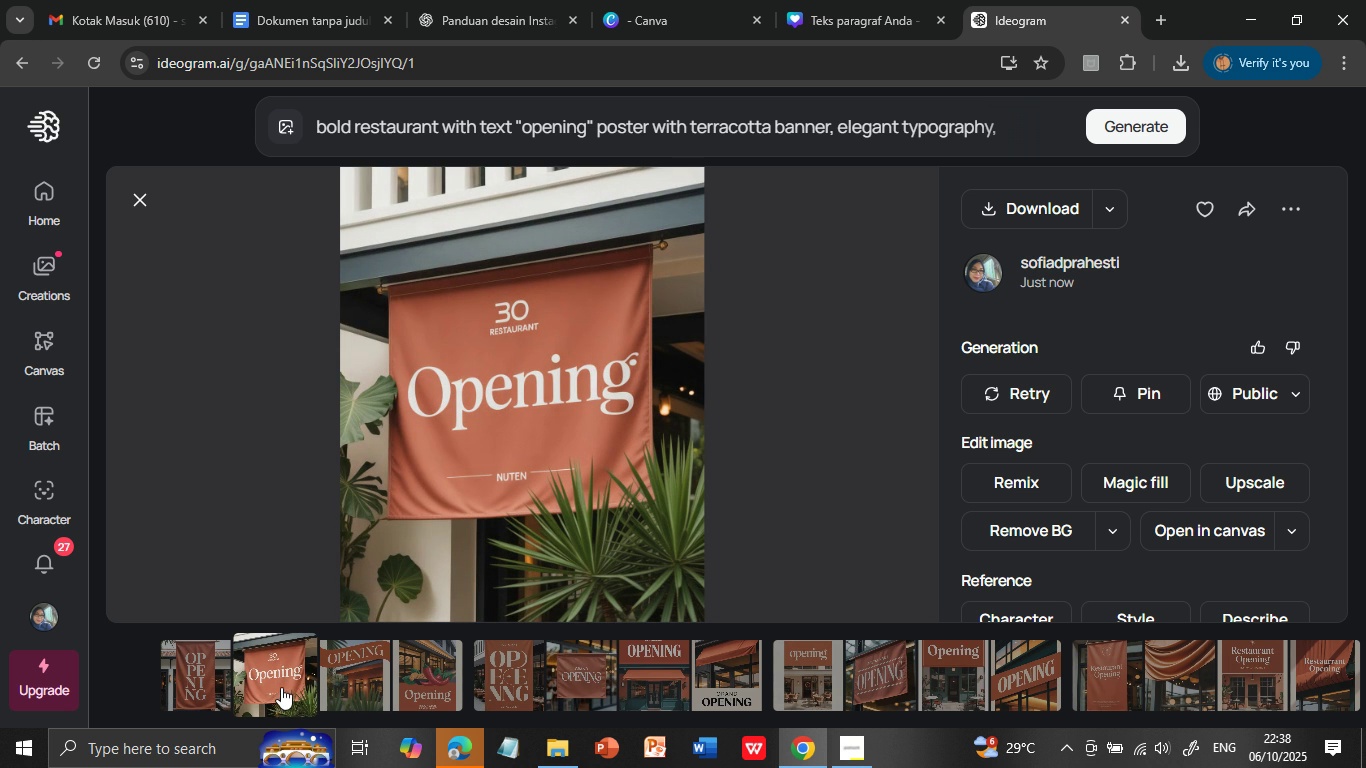 
left_click([408, 686])
 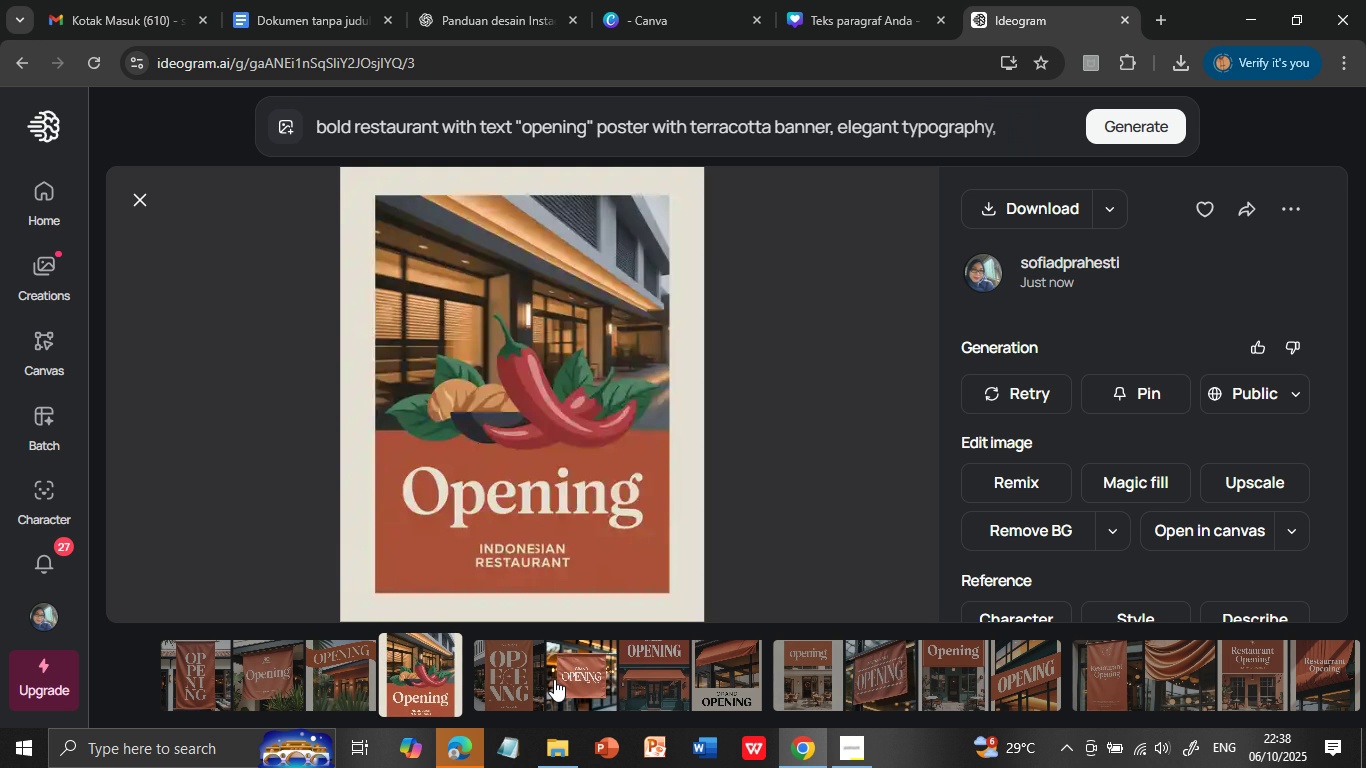 
left_click([554, 679])
 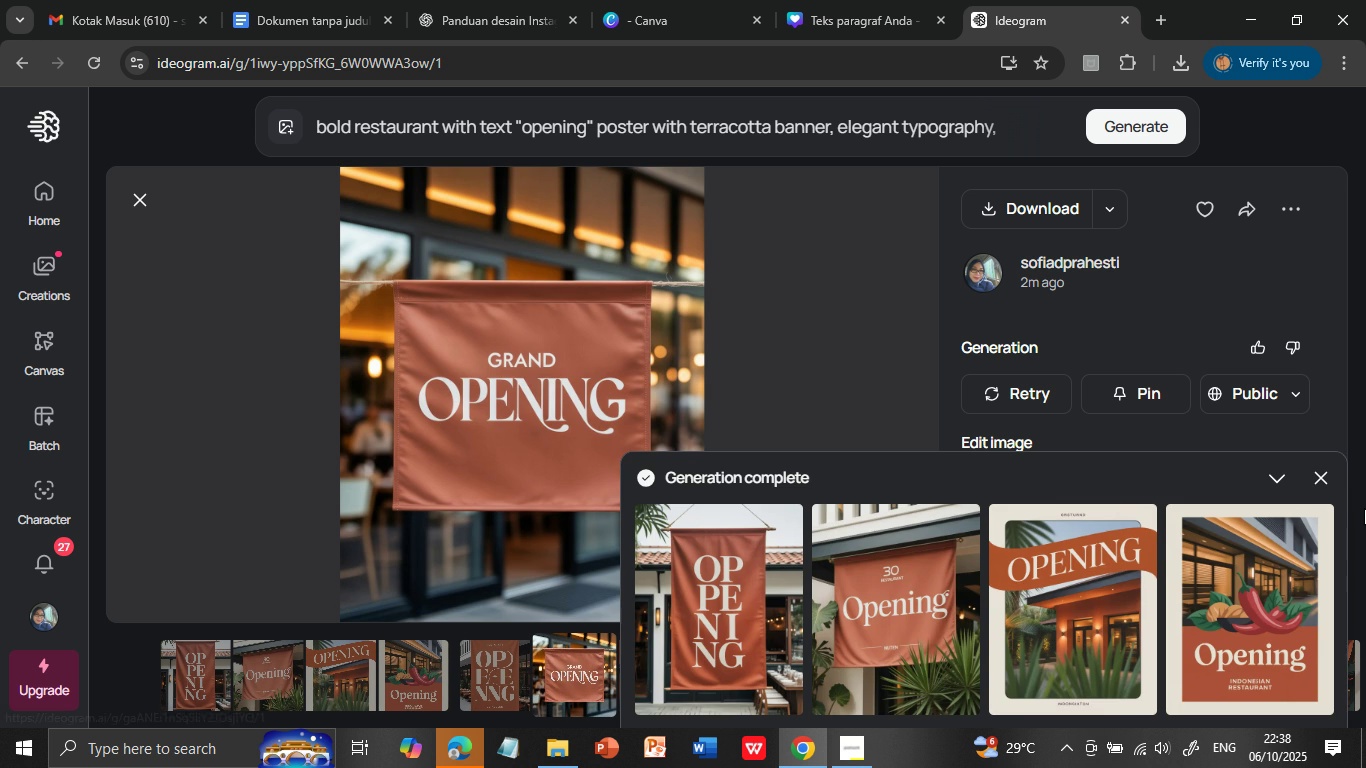 
left_click([1322, 476])
 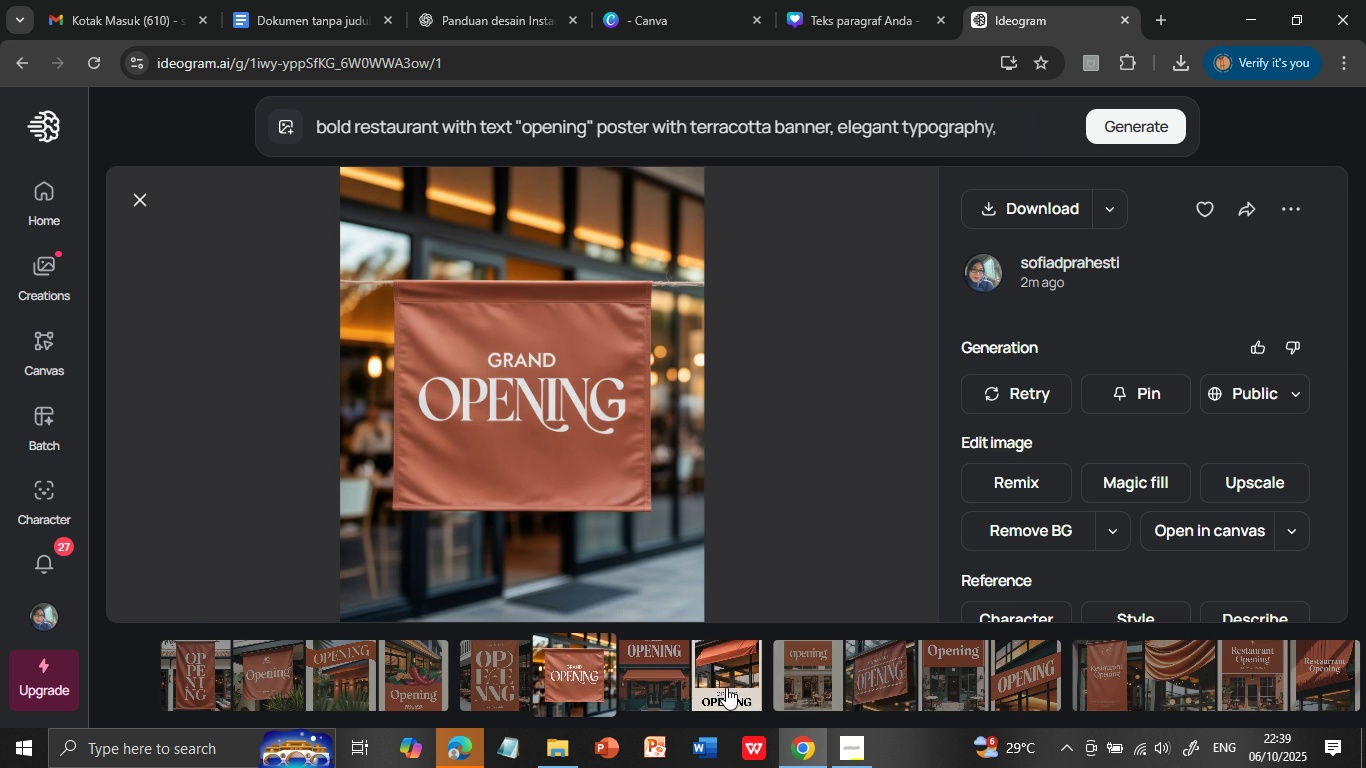 
left_click([726, 687])
 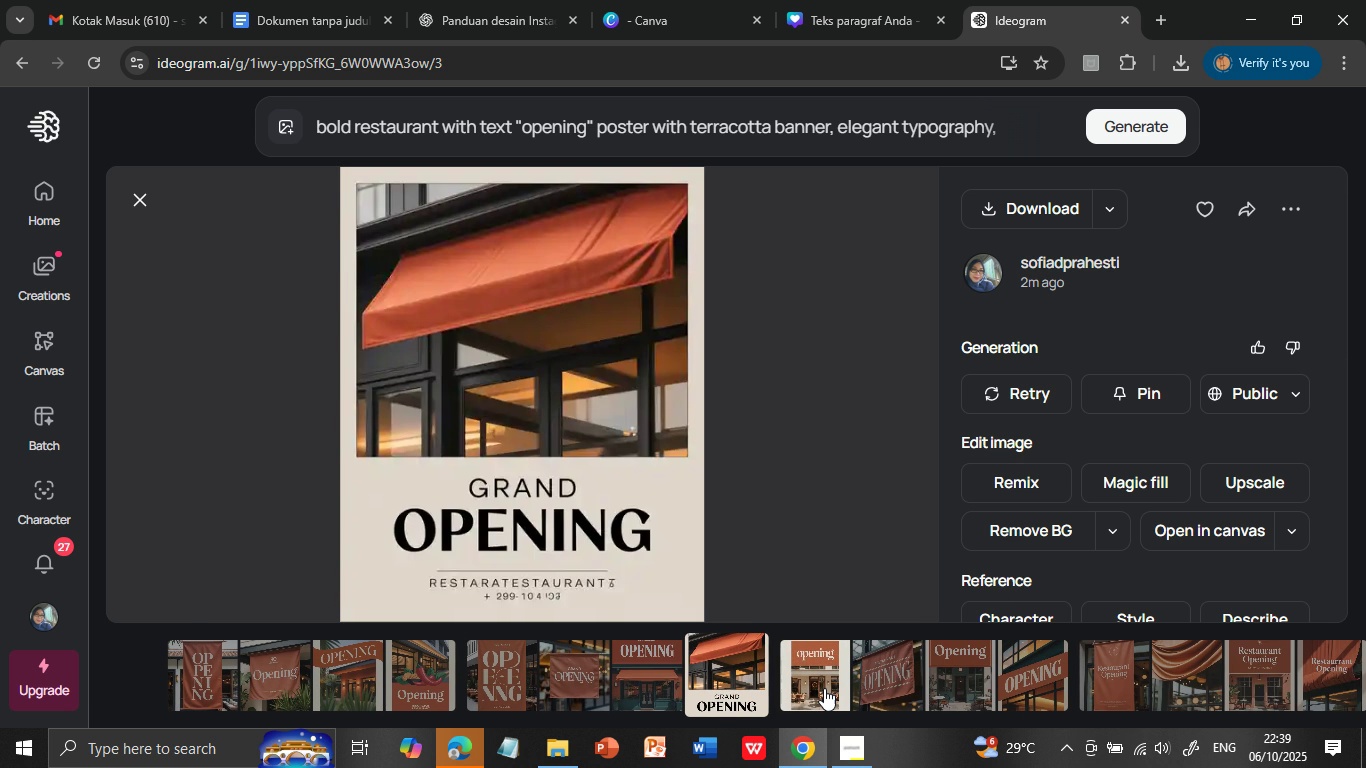 
left_click([824, 688])
 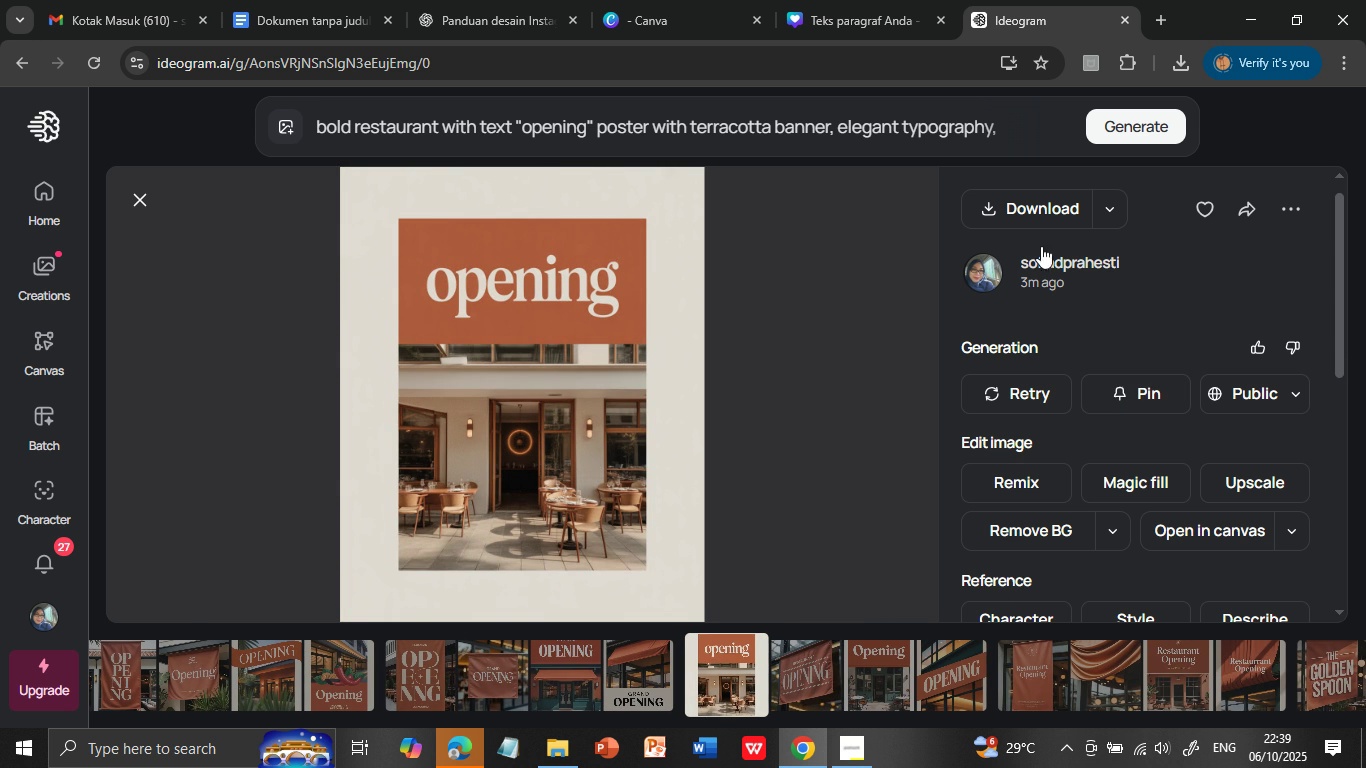 
wait(6.62)
 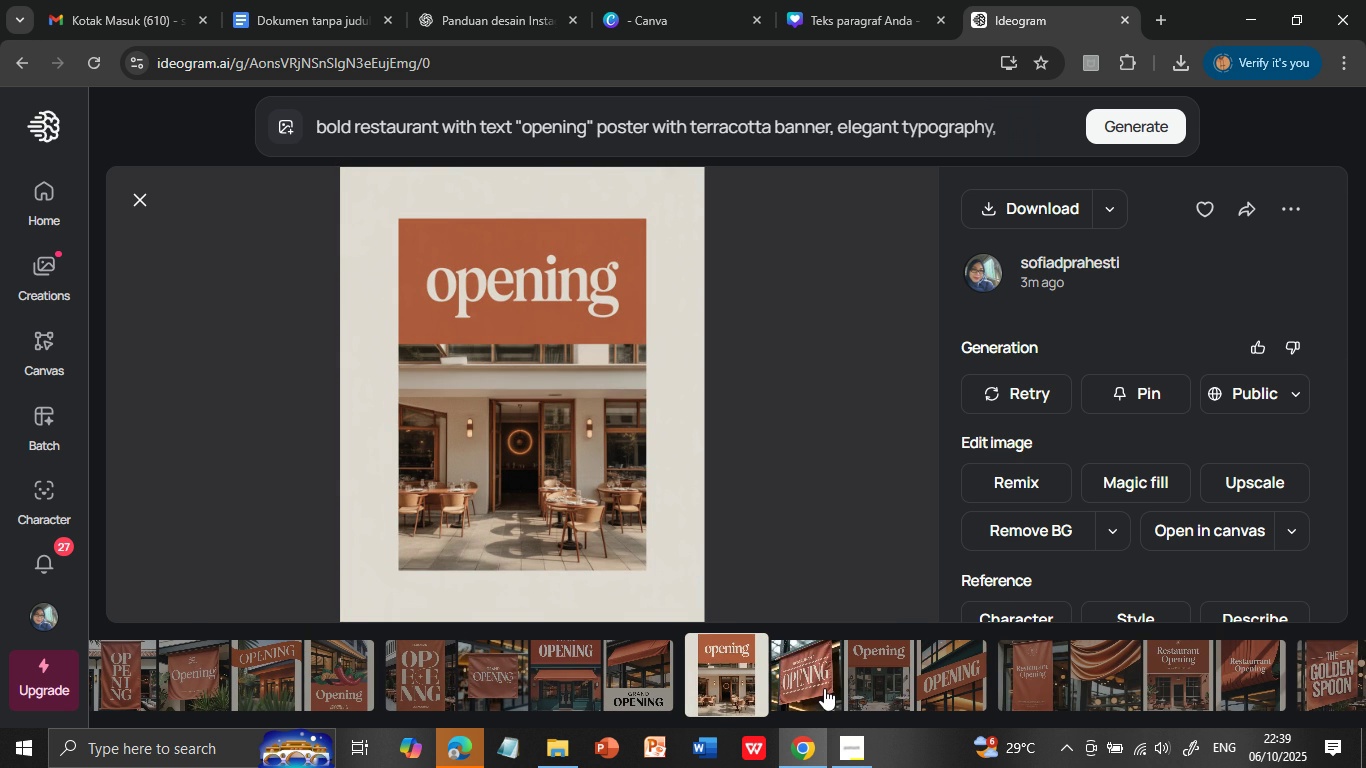 
left_click([1054, 212])
 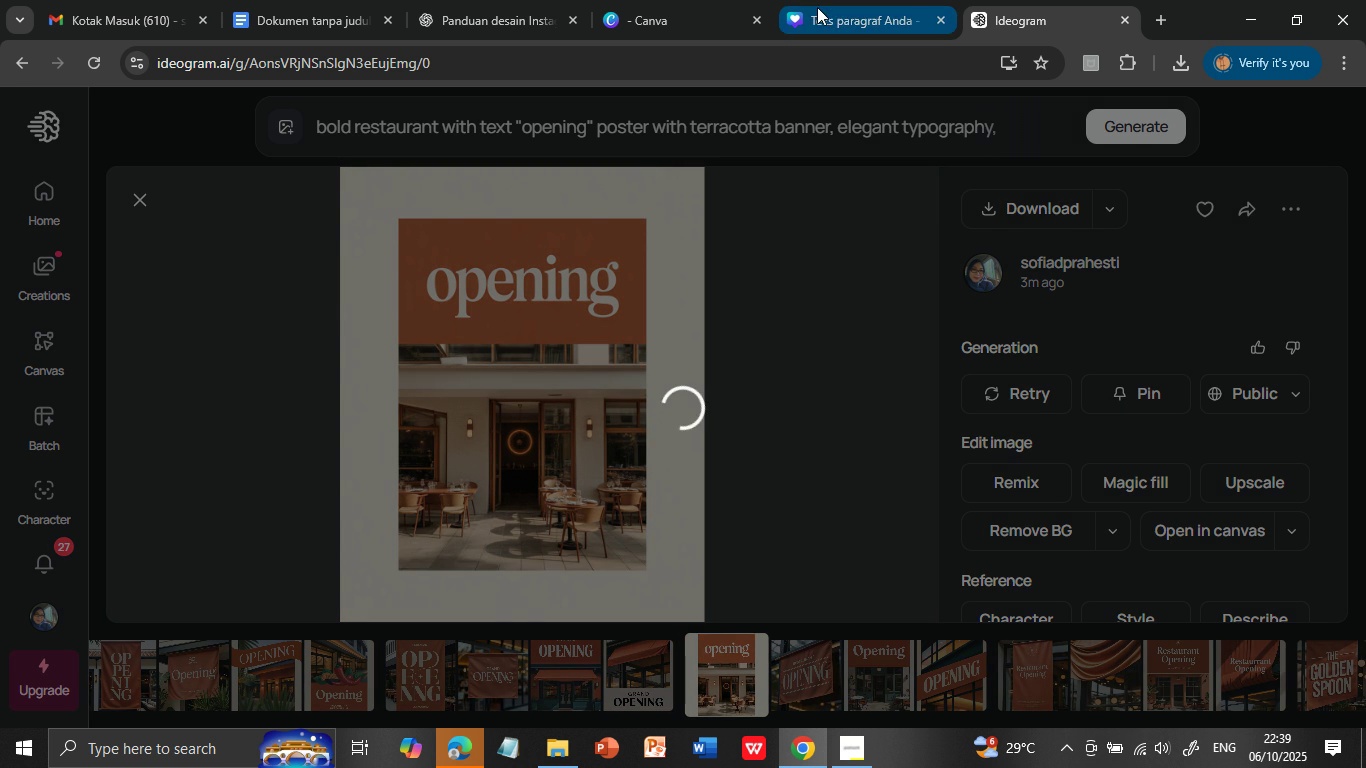 
left_click([818, 7])
 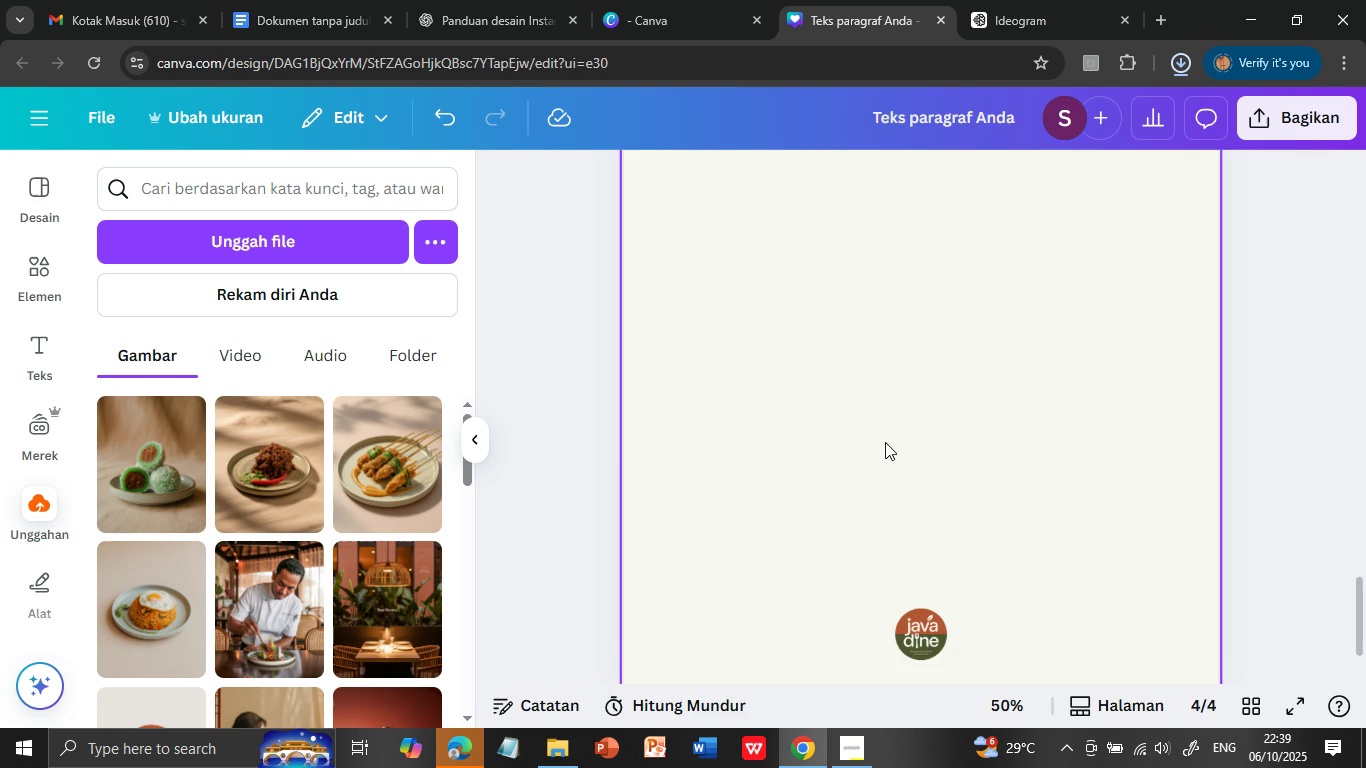 
scroll: coordinate [898, 486], scroll_direction: up, amount: 2.0
 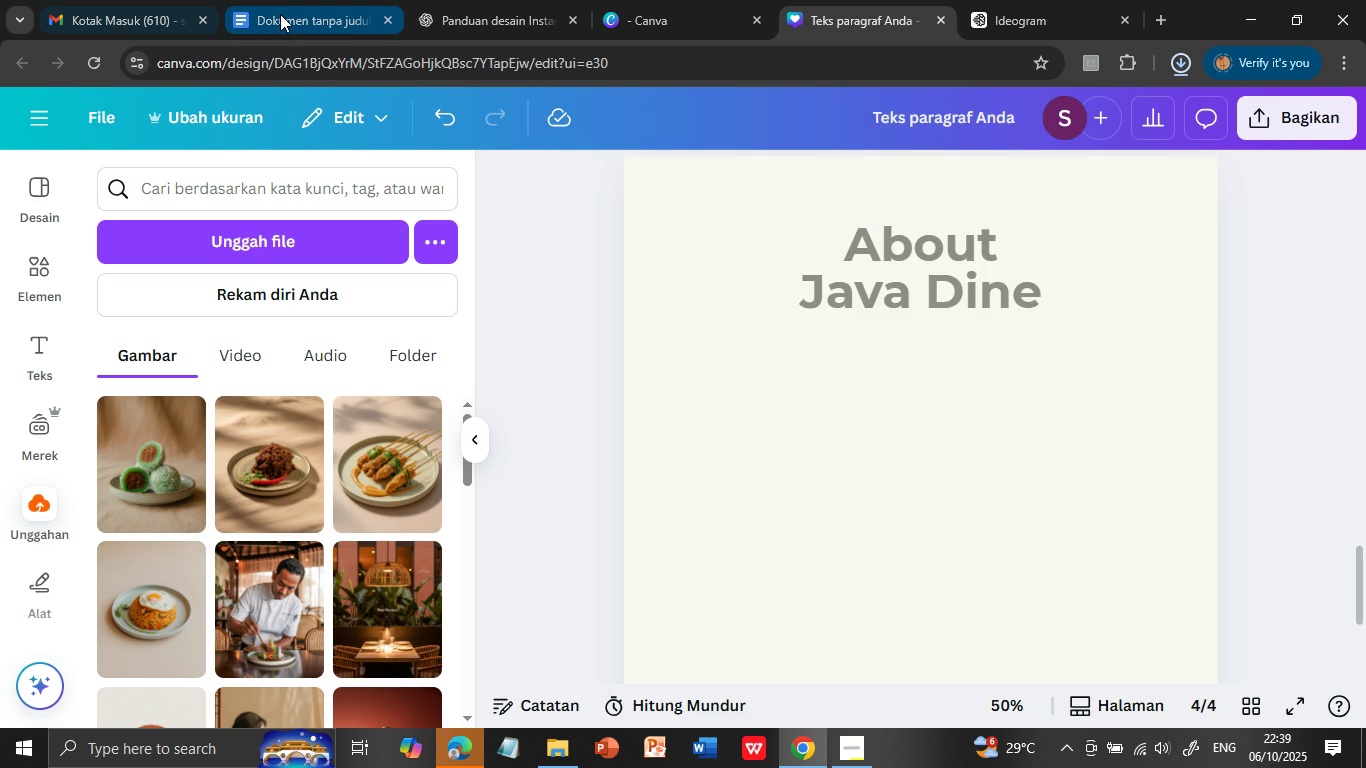 
left_click([280, 14])